 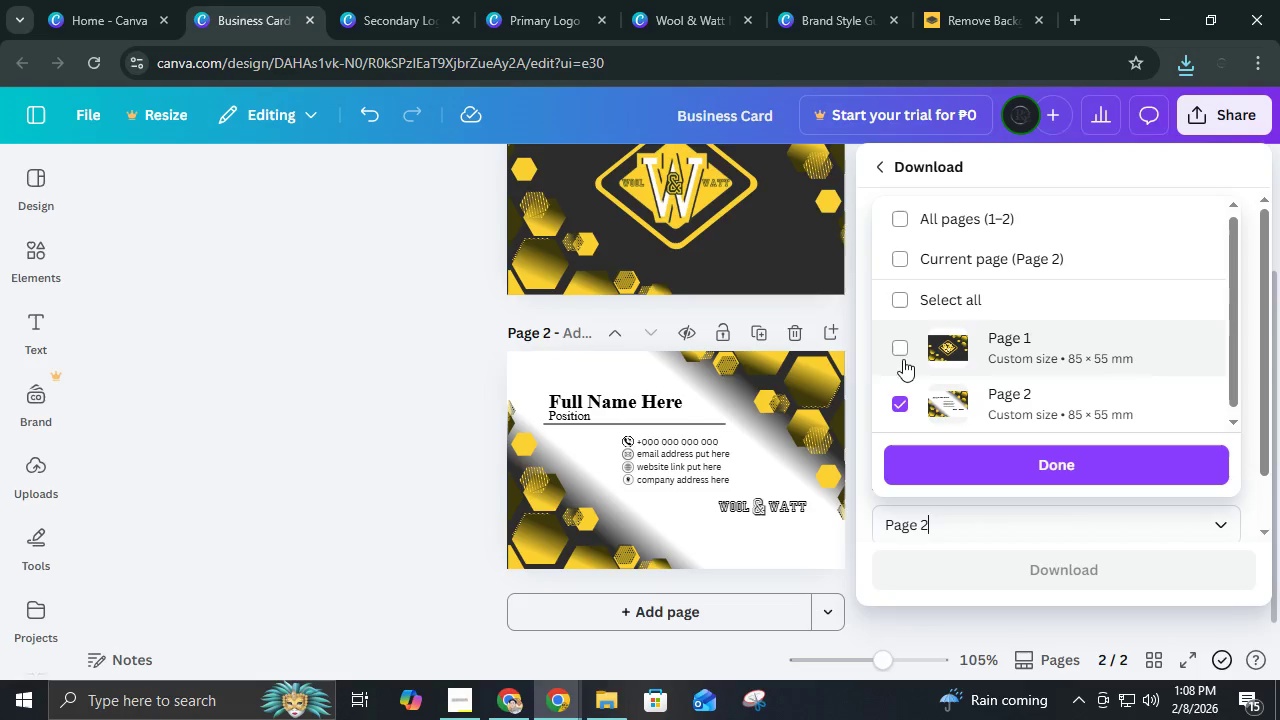 
left_click([918, 468])
 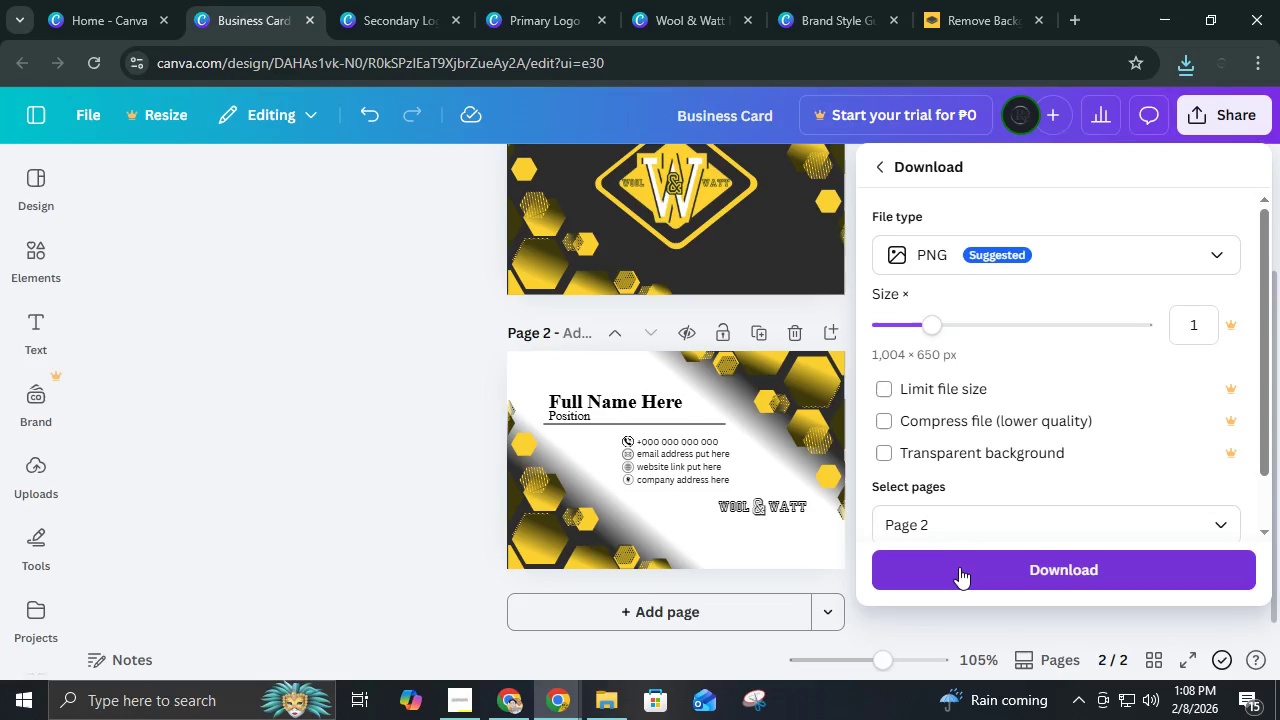 
left_click([960, 568])
 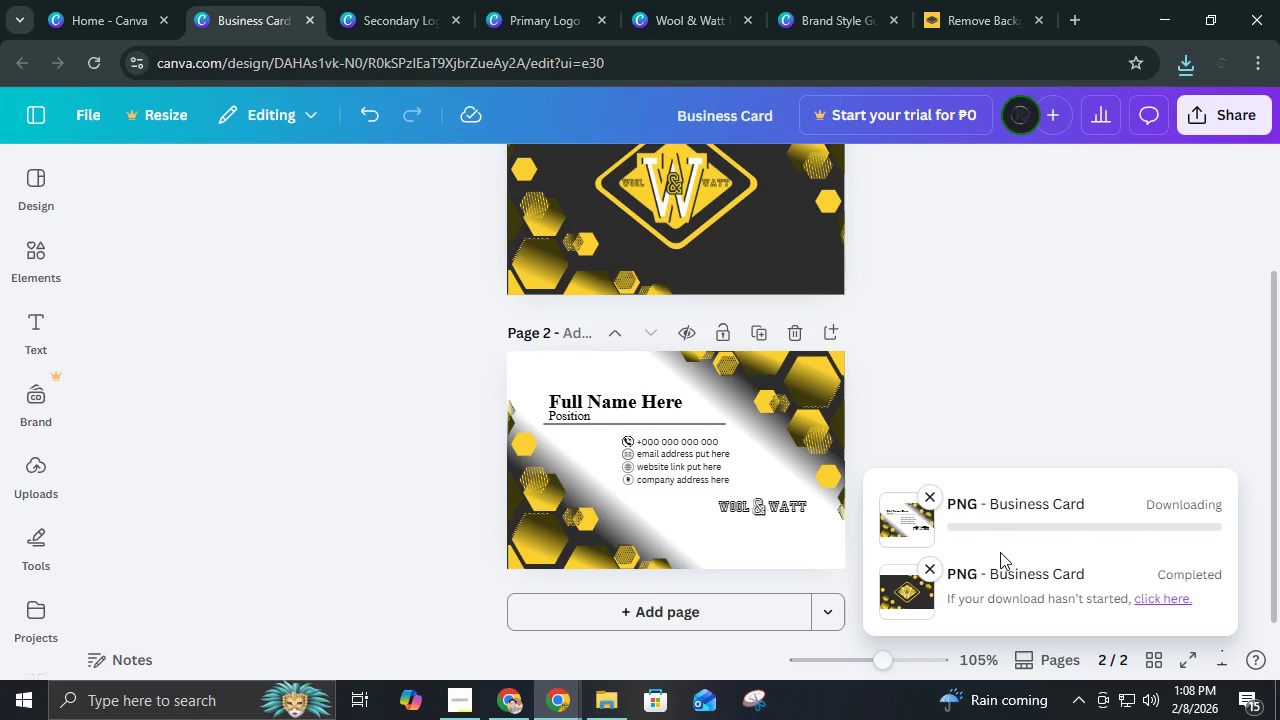 
mouse_move([827, 419])
 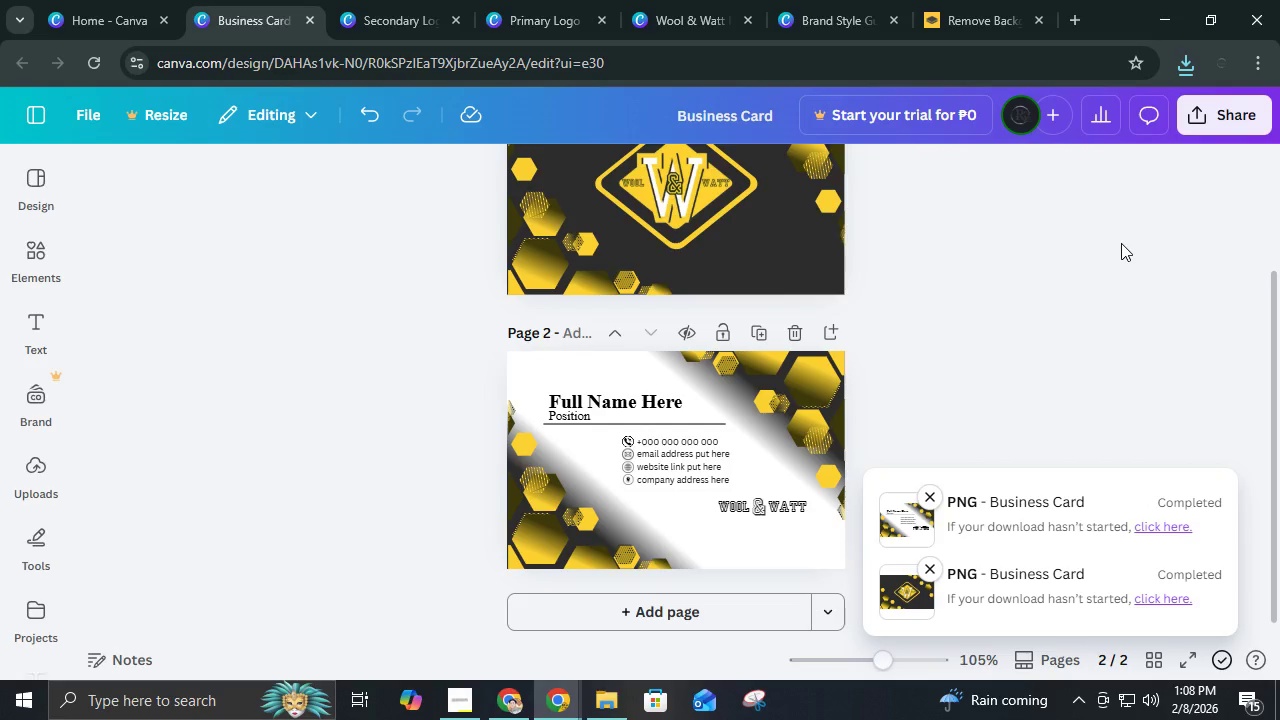 
scroll: coordinate [1079, 374], scroll_direction: down, amount: 2.0
 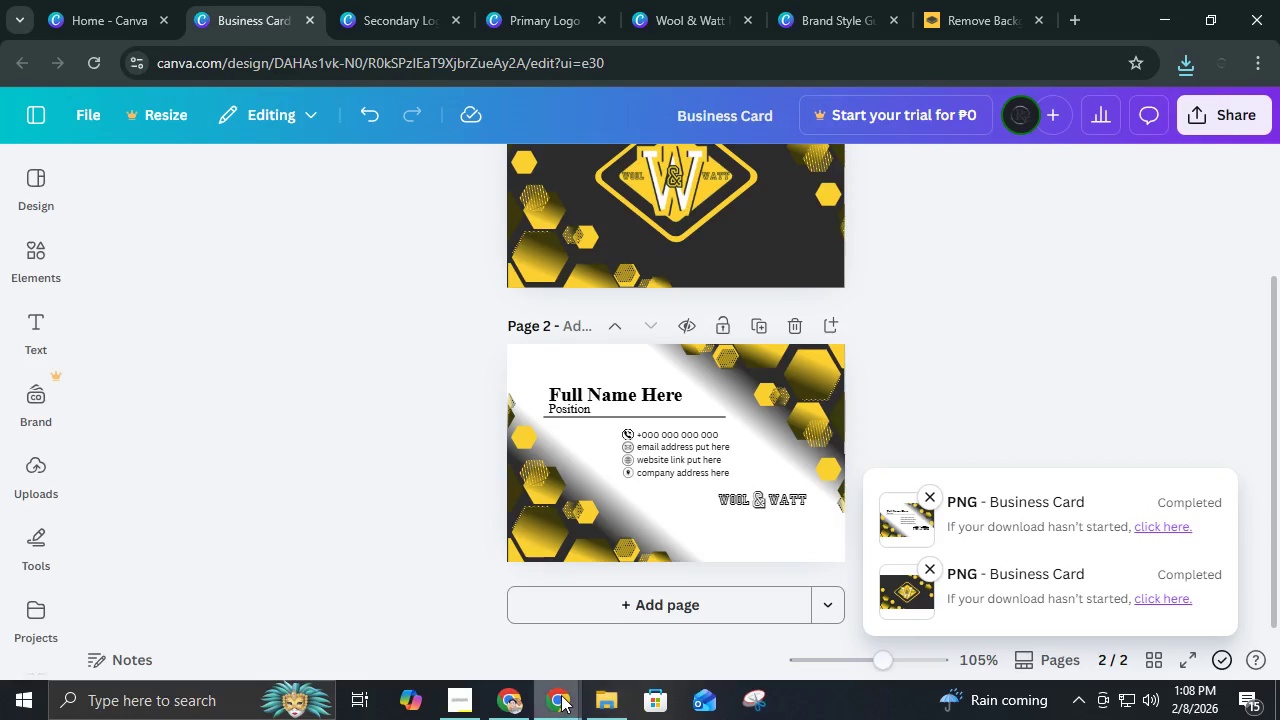 
left_click([589, 707])
 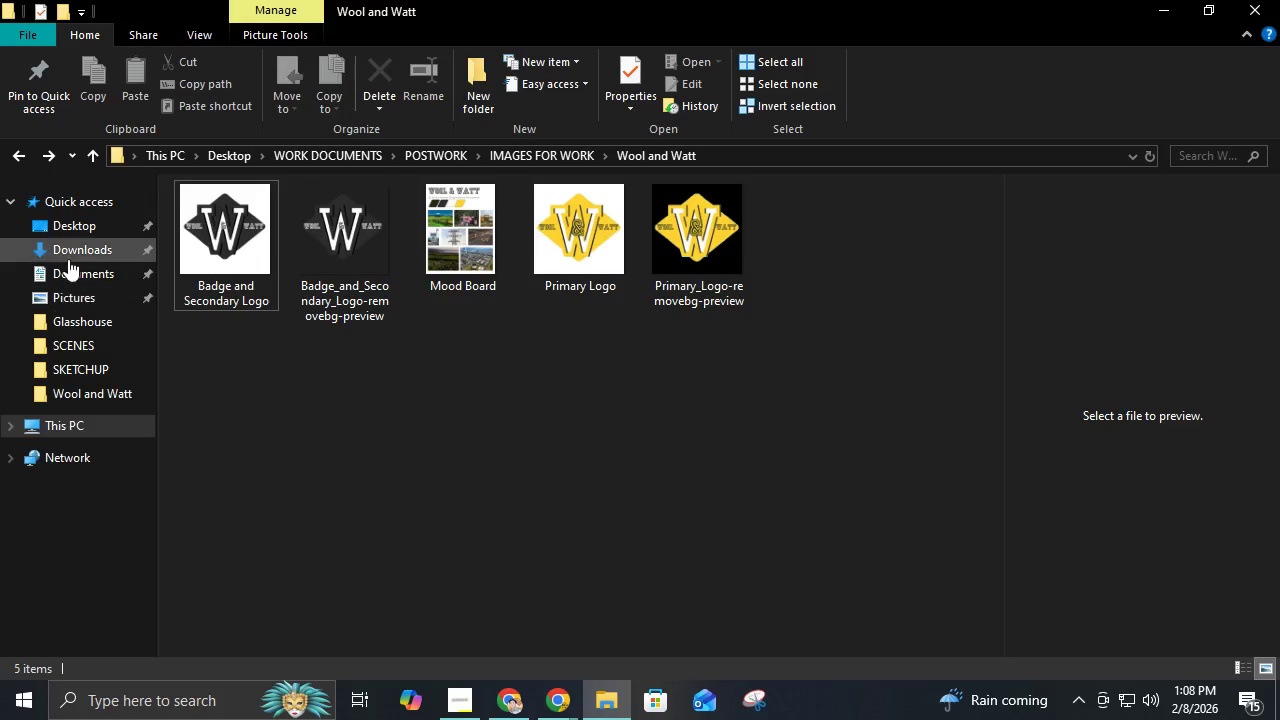 
left_click([74, 245])
 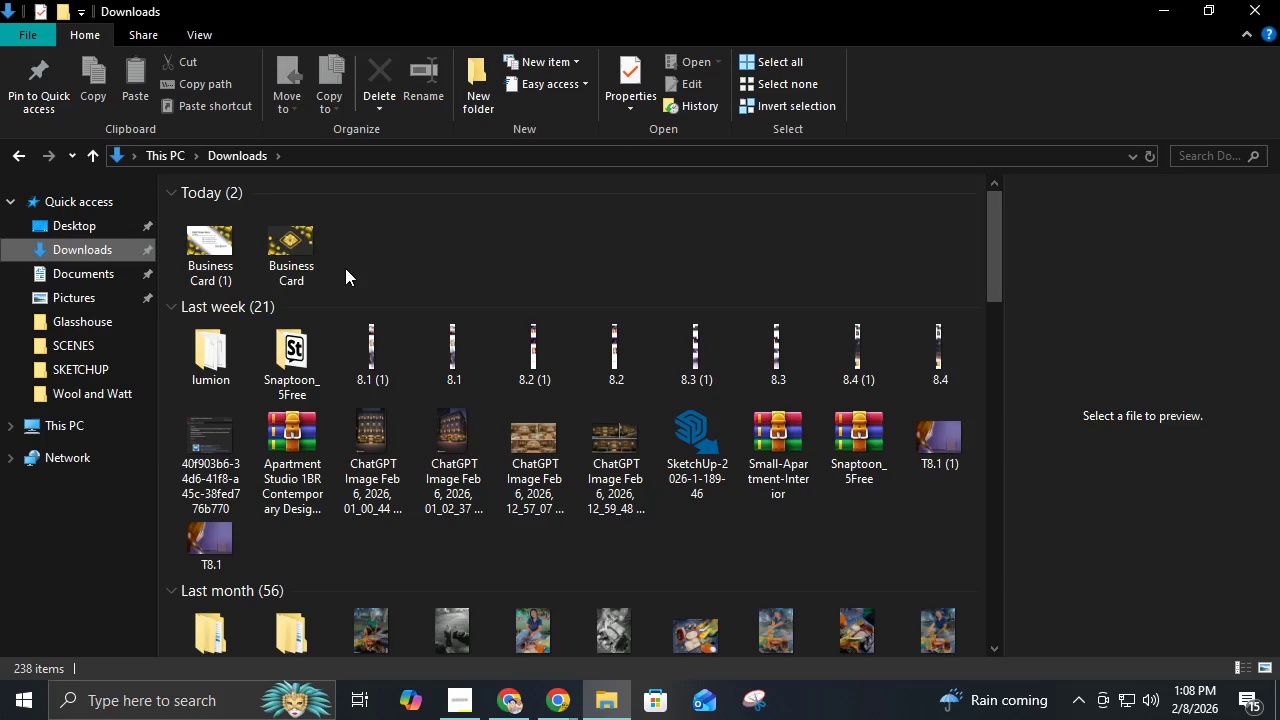 
left_click_drag(start_coordinate=[327, 261], to_coordinate=[214, 253])
 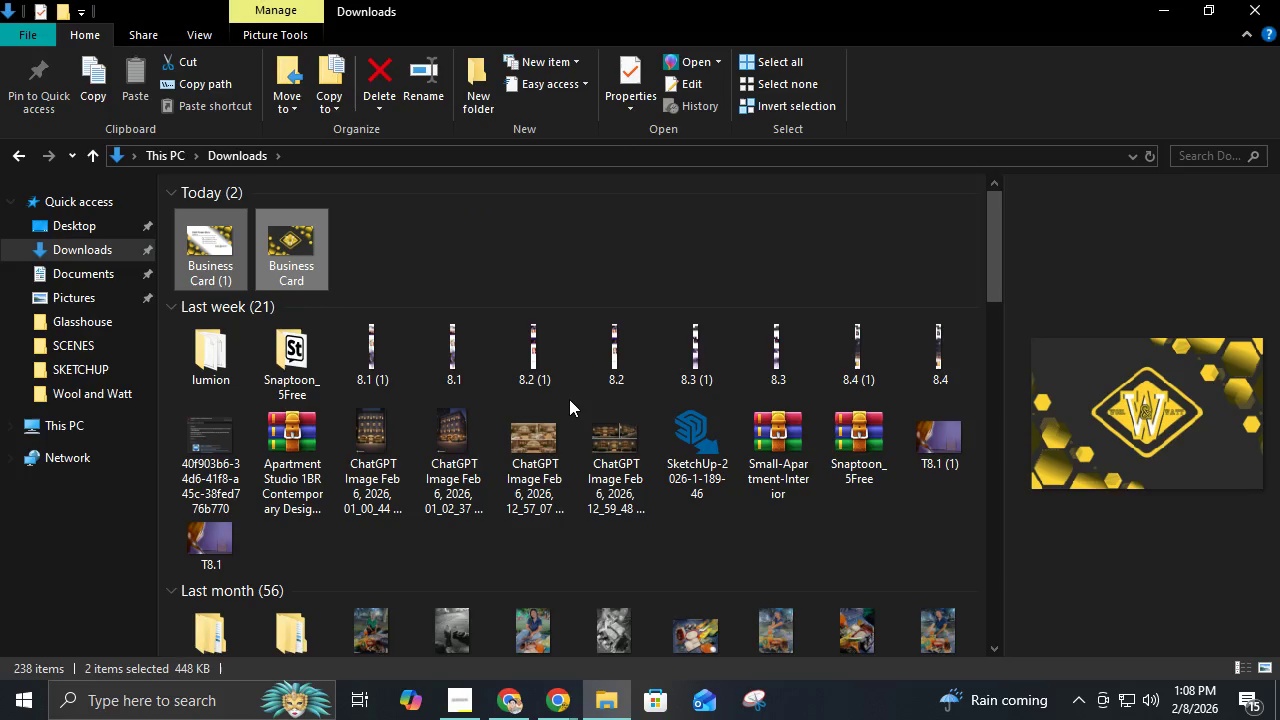 
key(Control+C)
 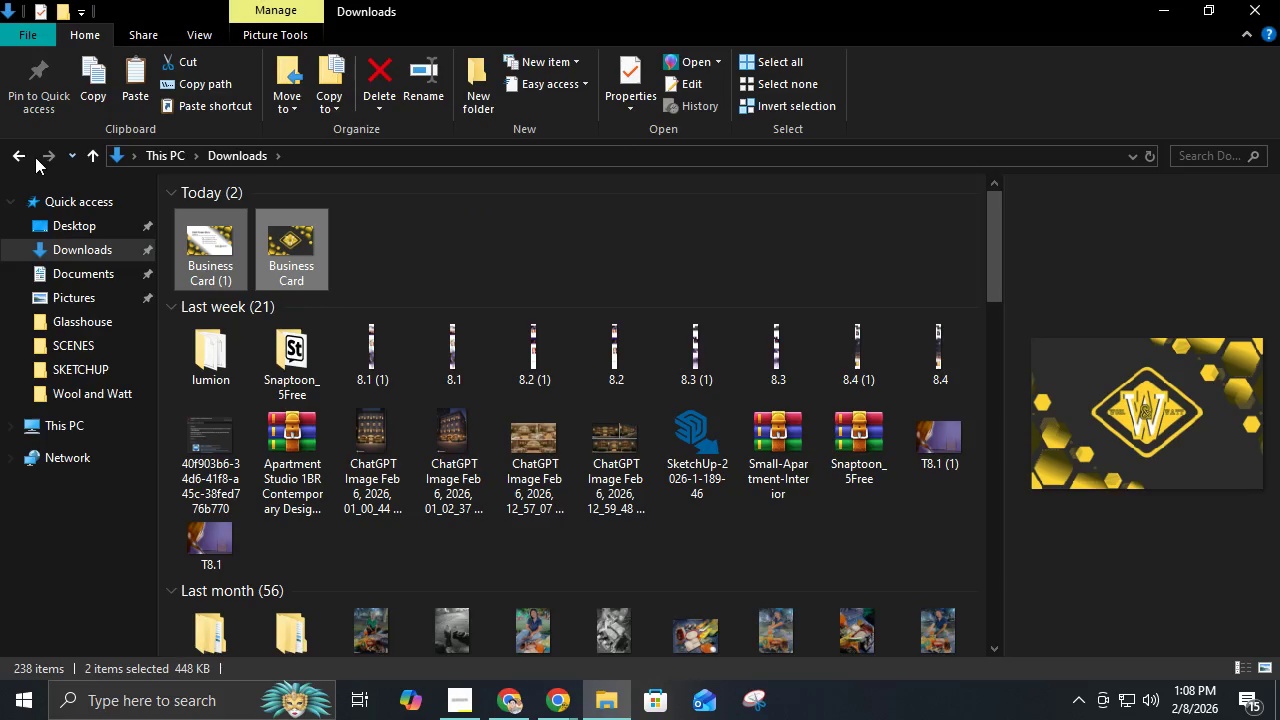 
left_click([27, 157])
 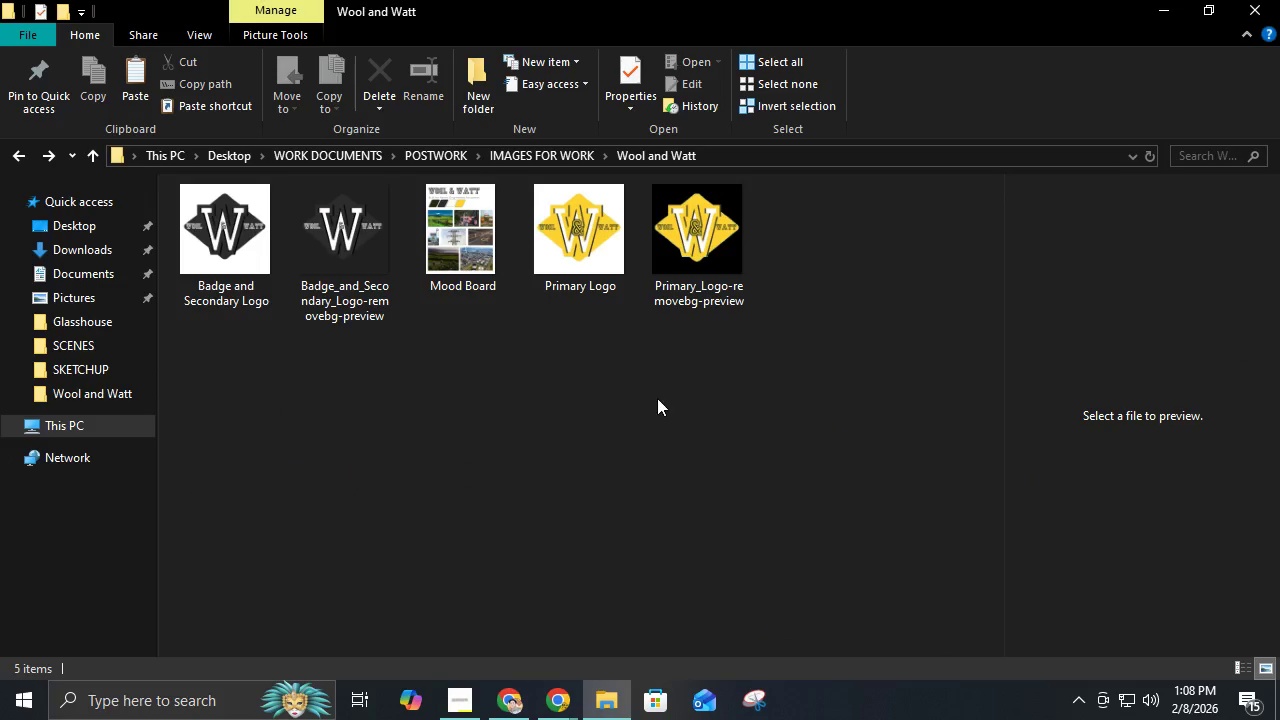 
left_click([657, 398])
 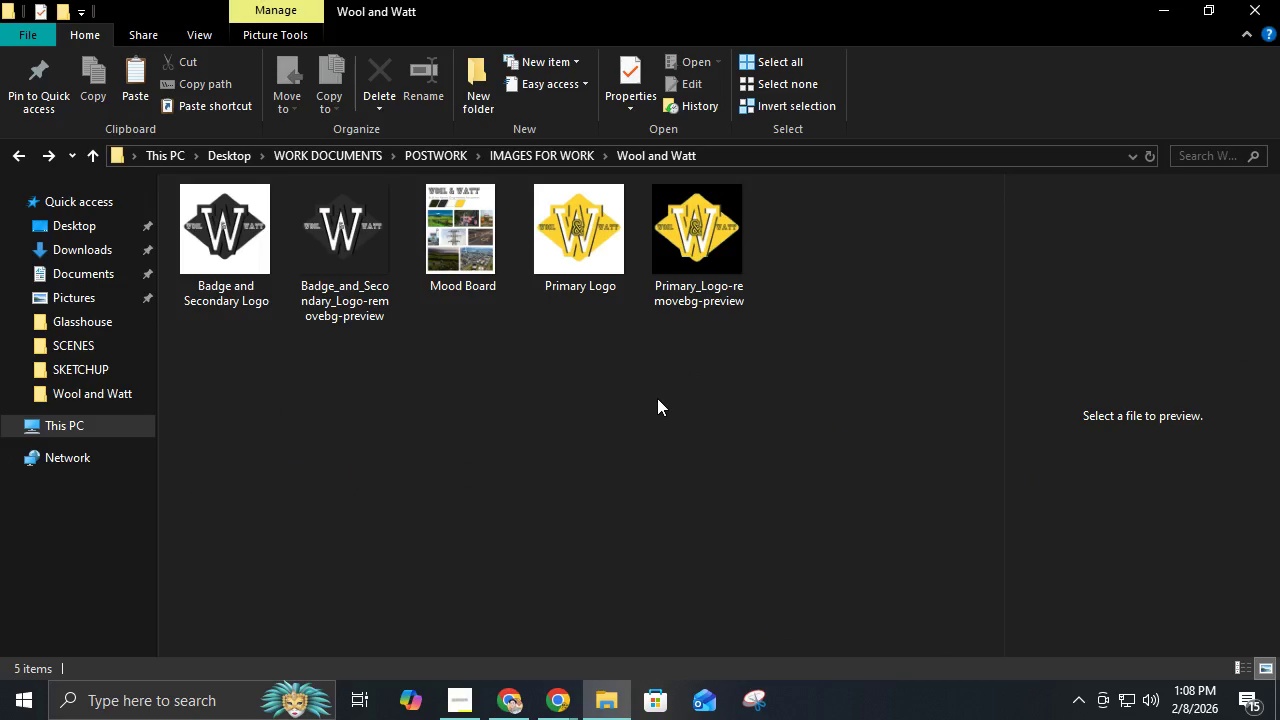 
key(Control+V)
 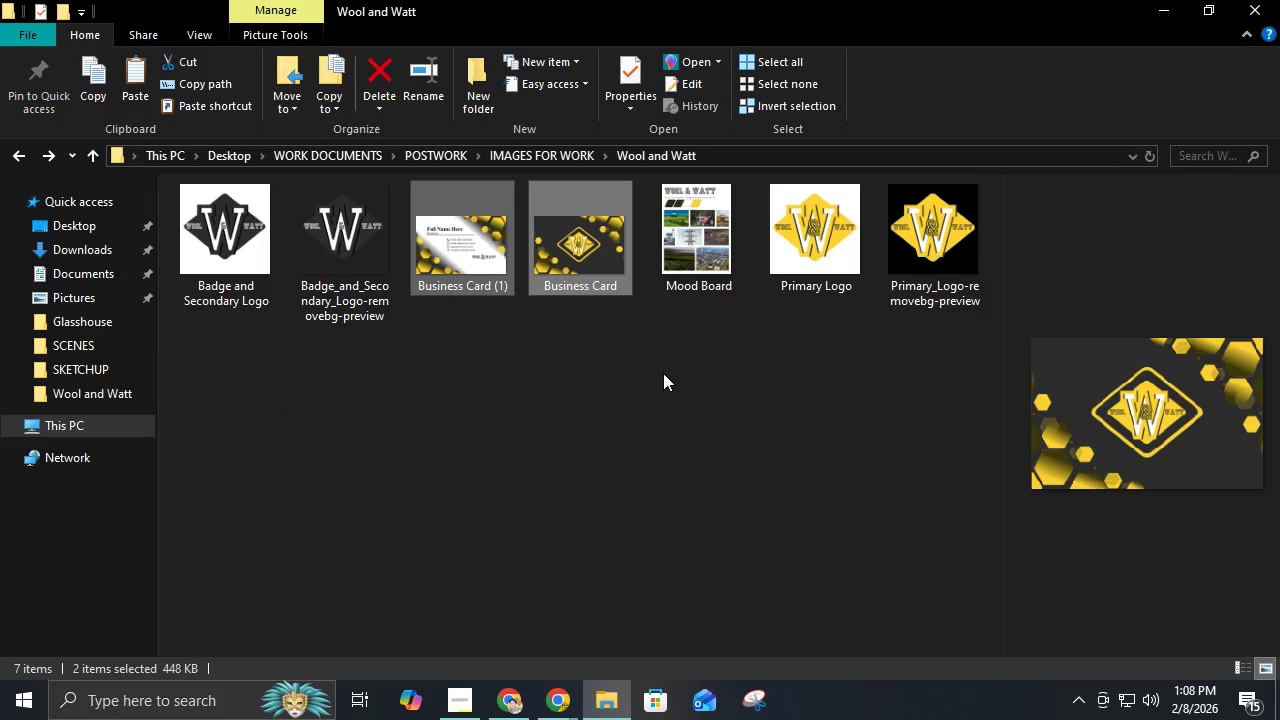 
left_click([664, 372])
 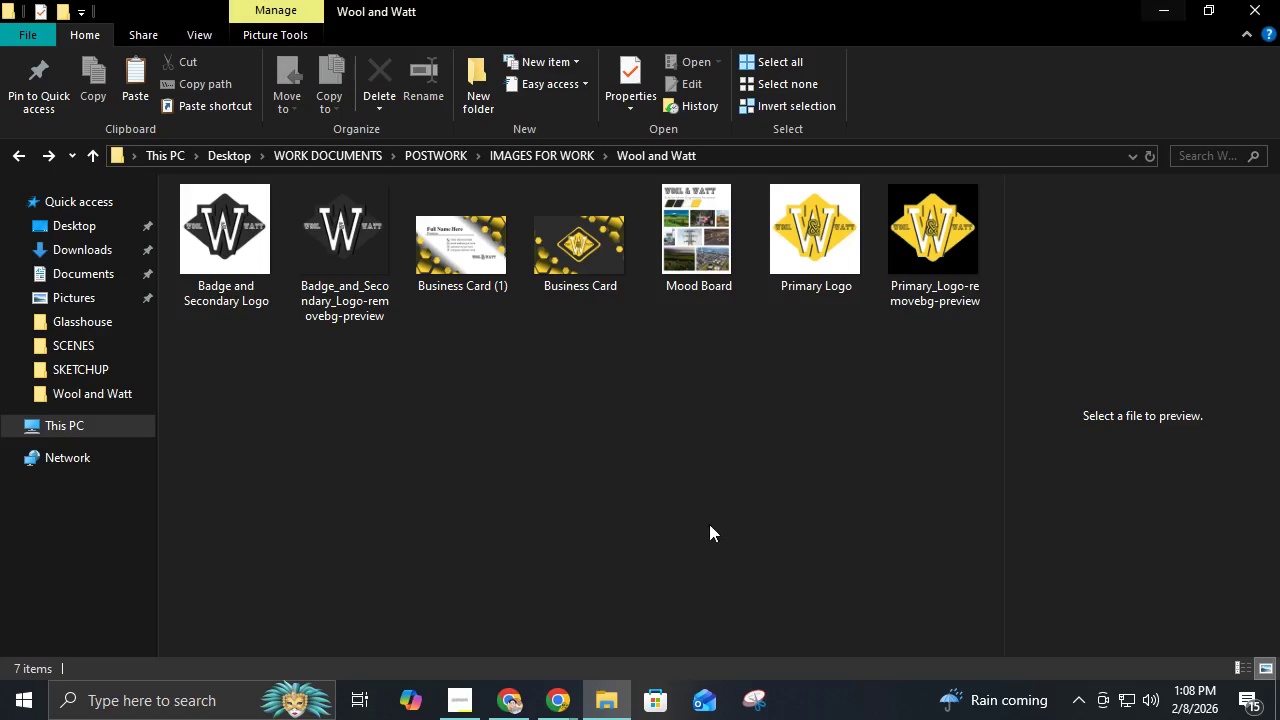 
wait(6.86)
 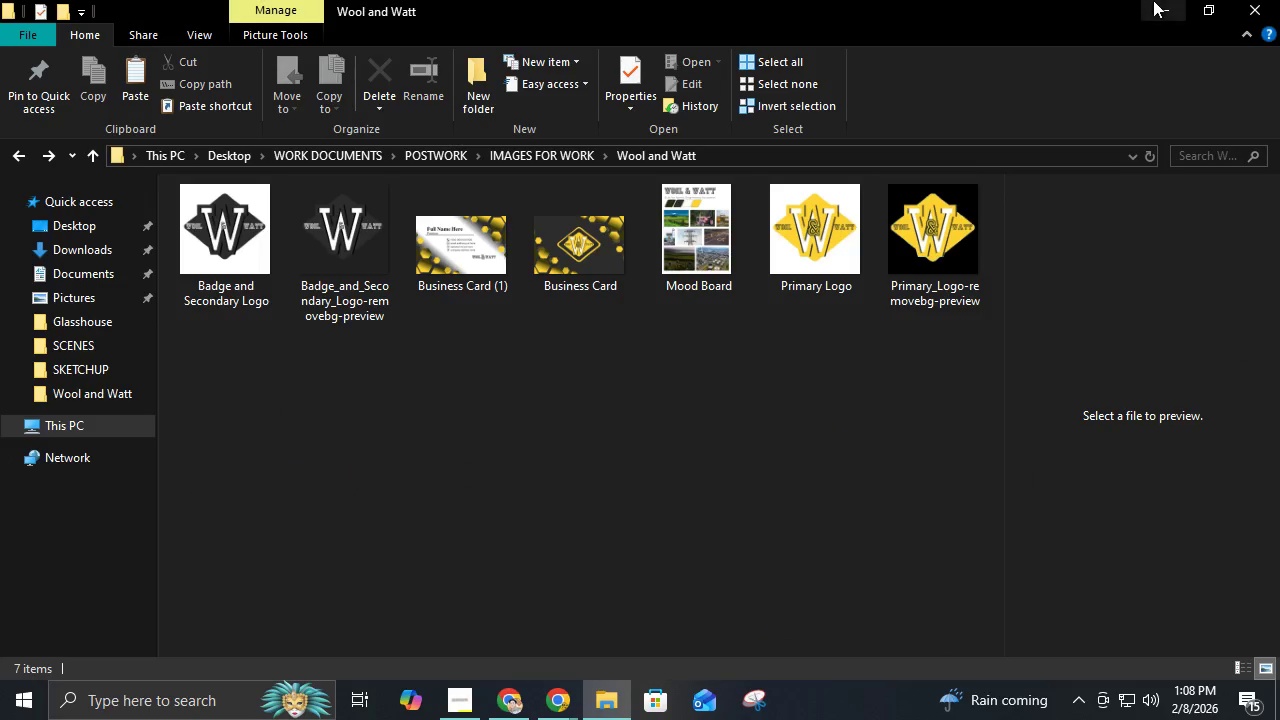 
left_click([466, 703])